 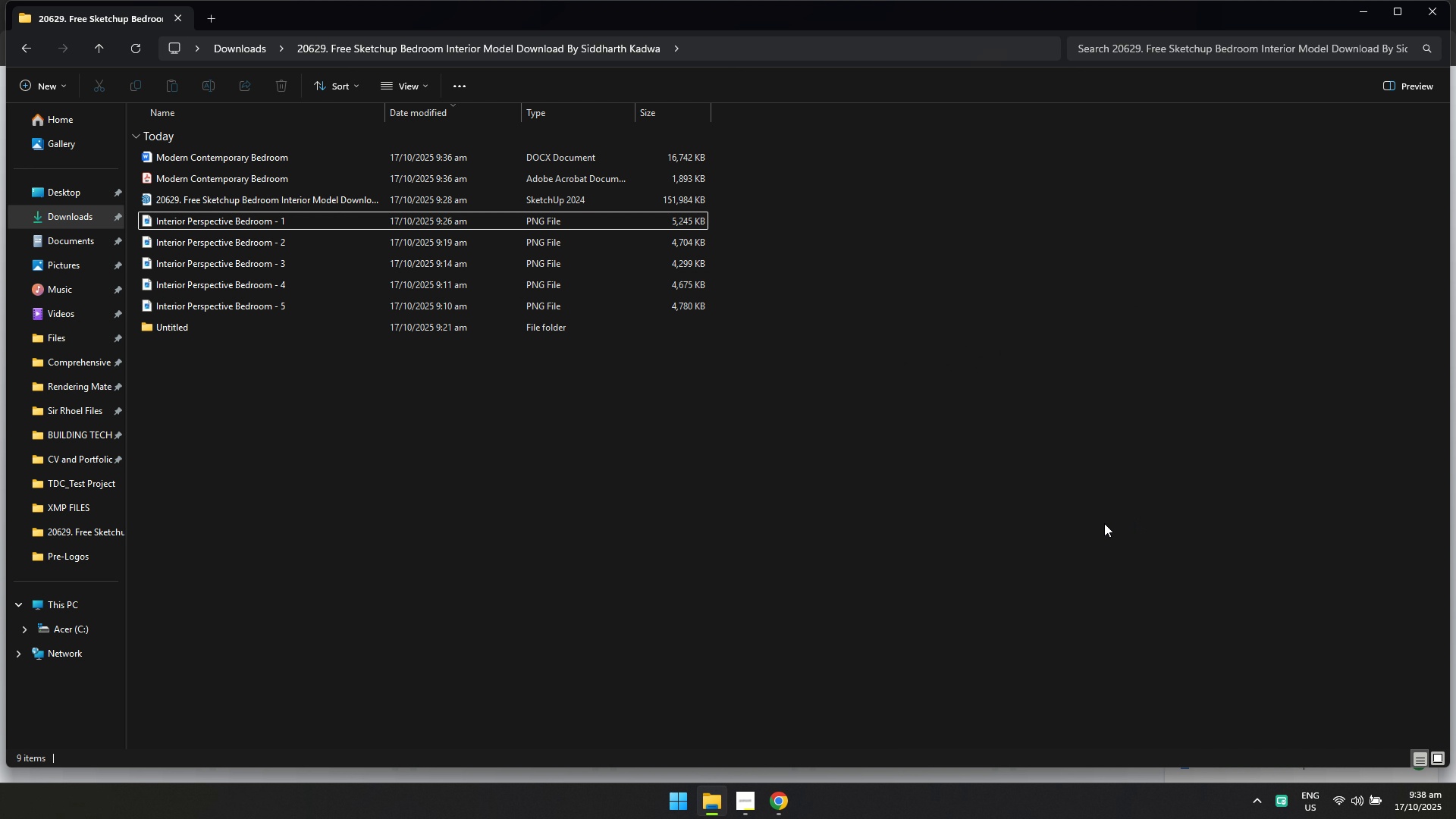 
left_click([520, 396])
 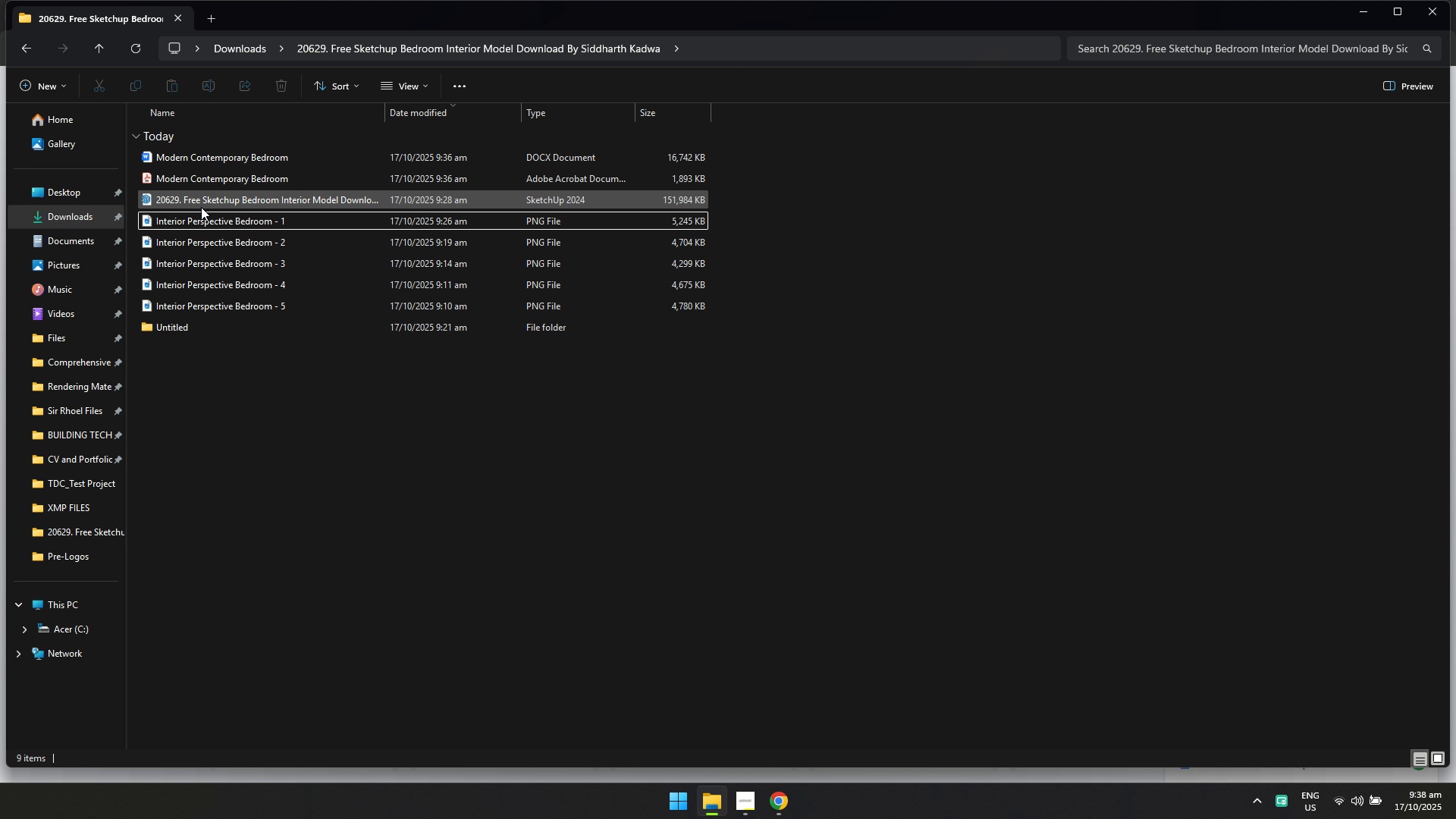 
left_click([210, 227])
 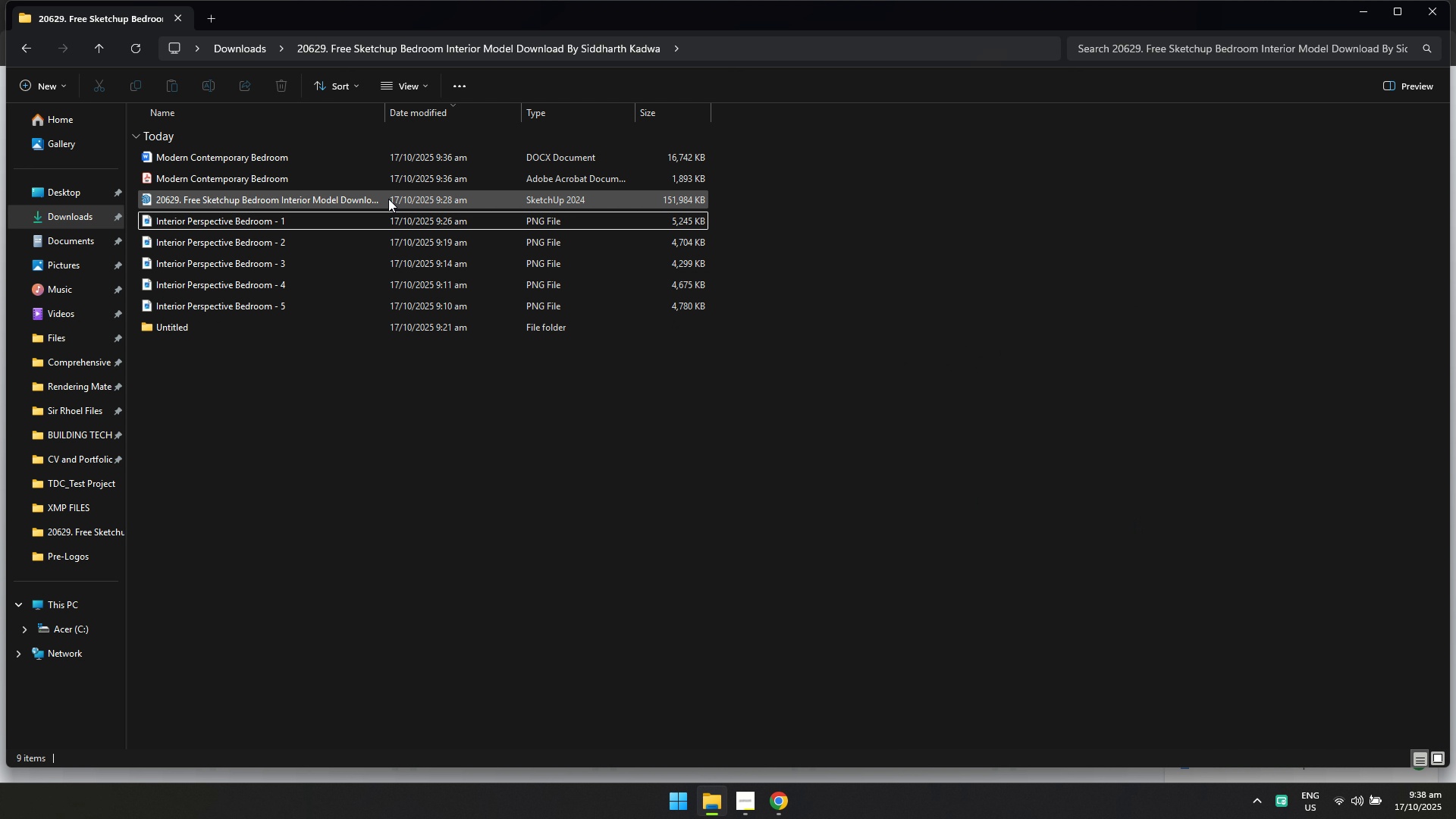 
double_click([388, 199])
 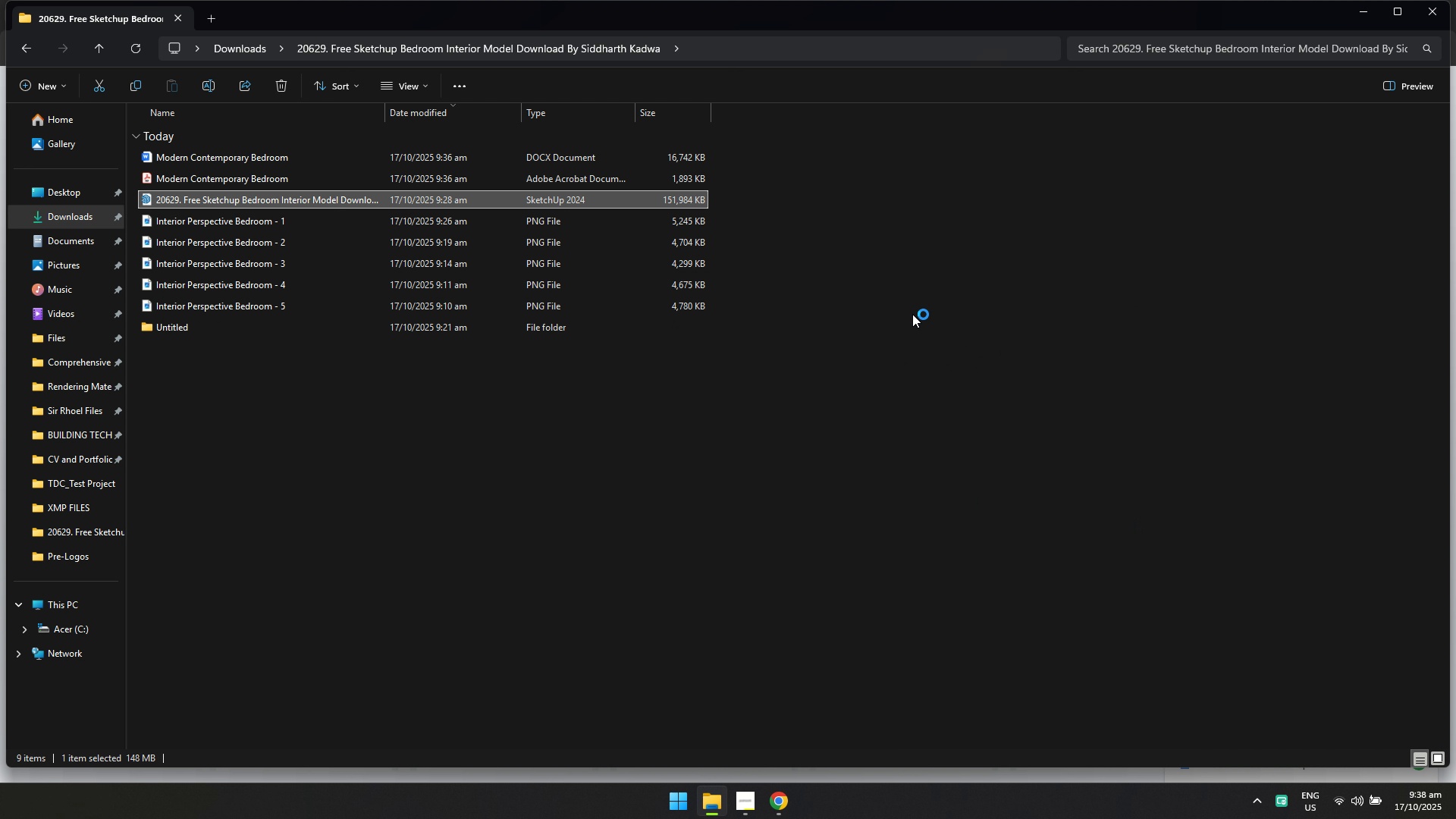 
key(Alt+Tab)
 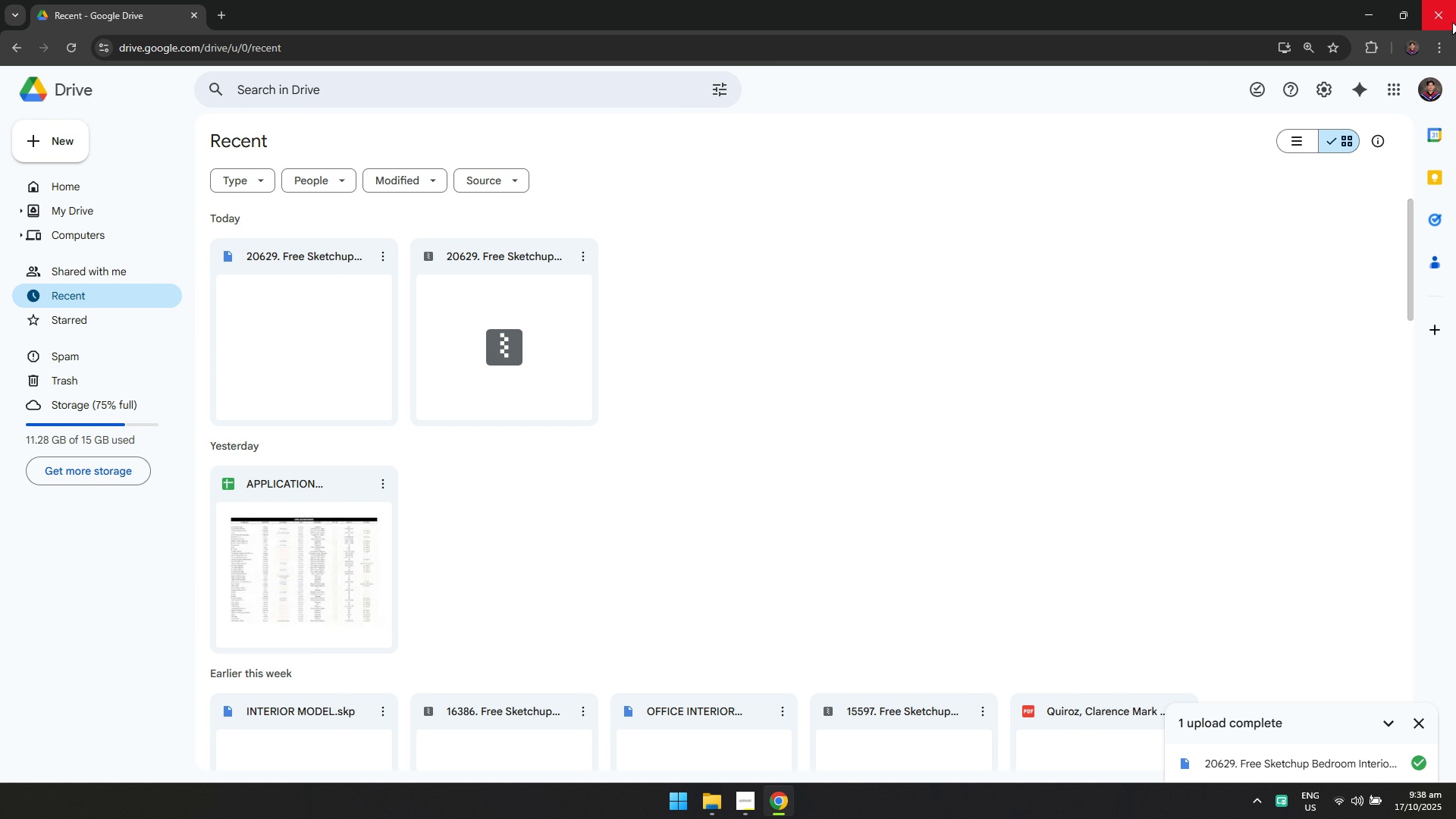 
left_click([1359, 12])
 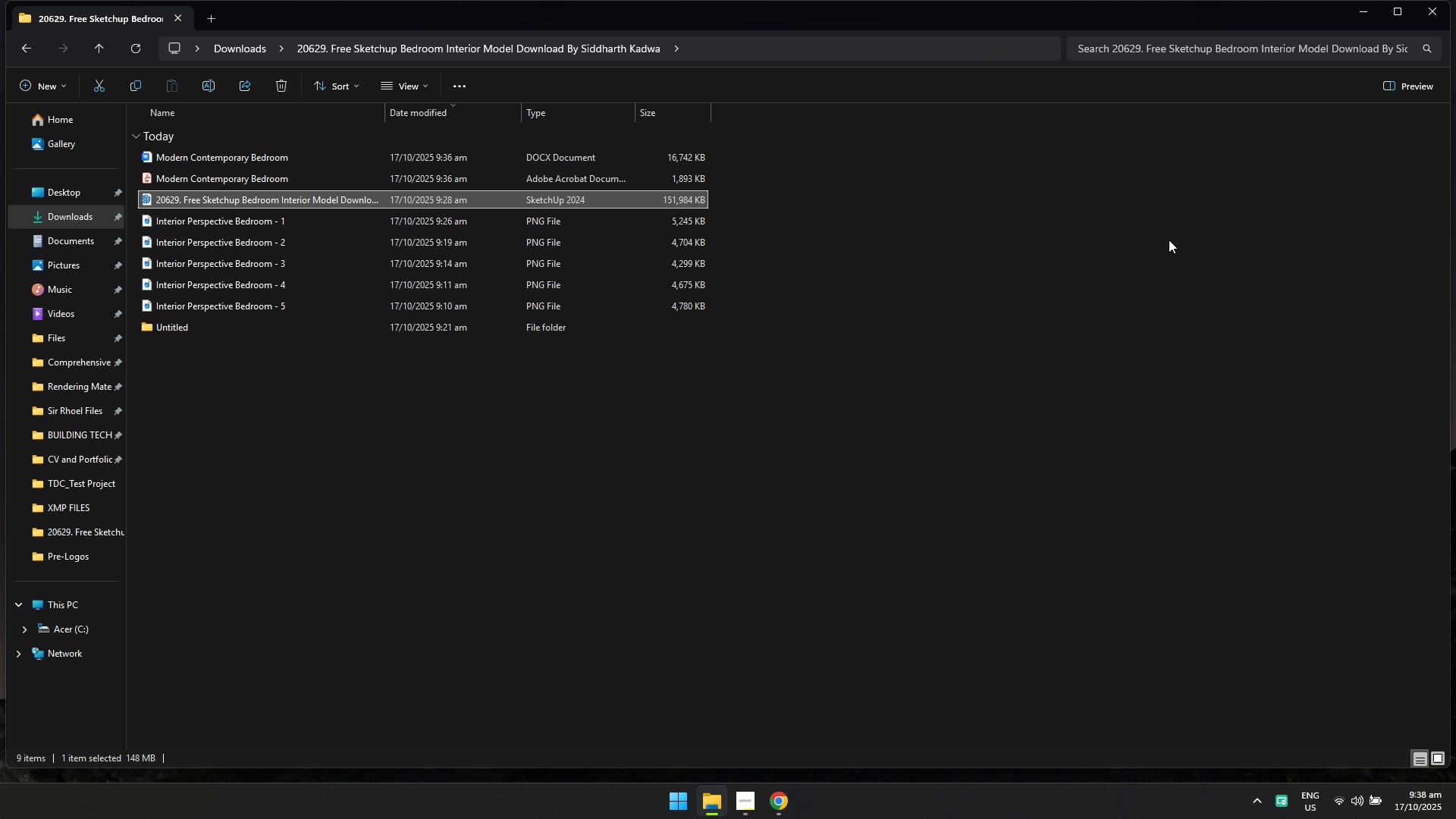 
key(Alt+Tab)
 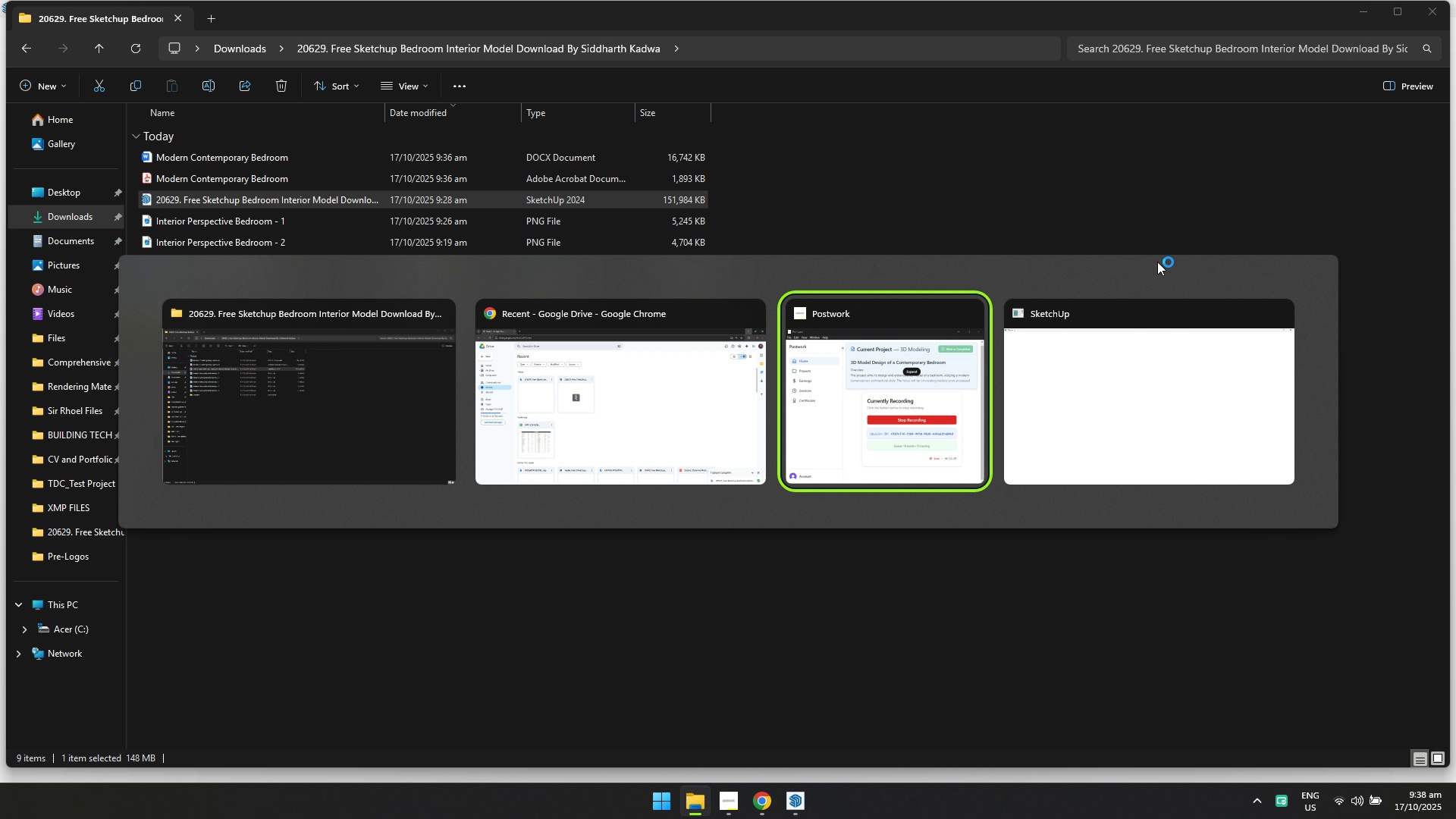 
key(Alt+Tab)